 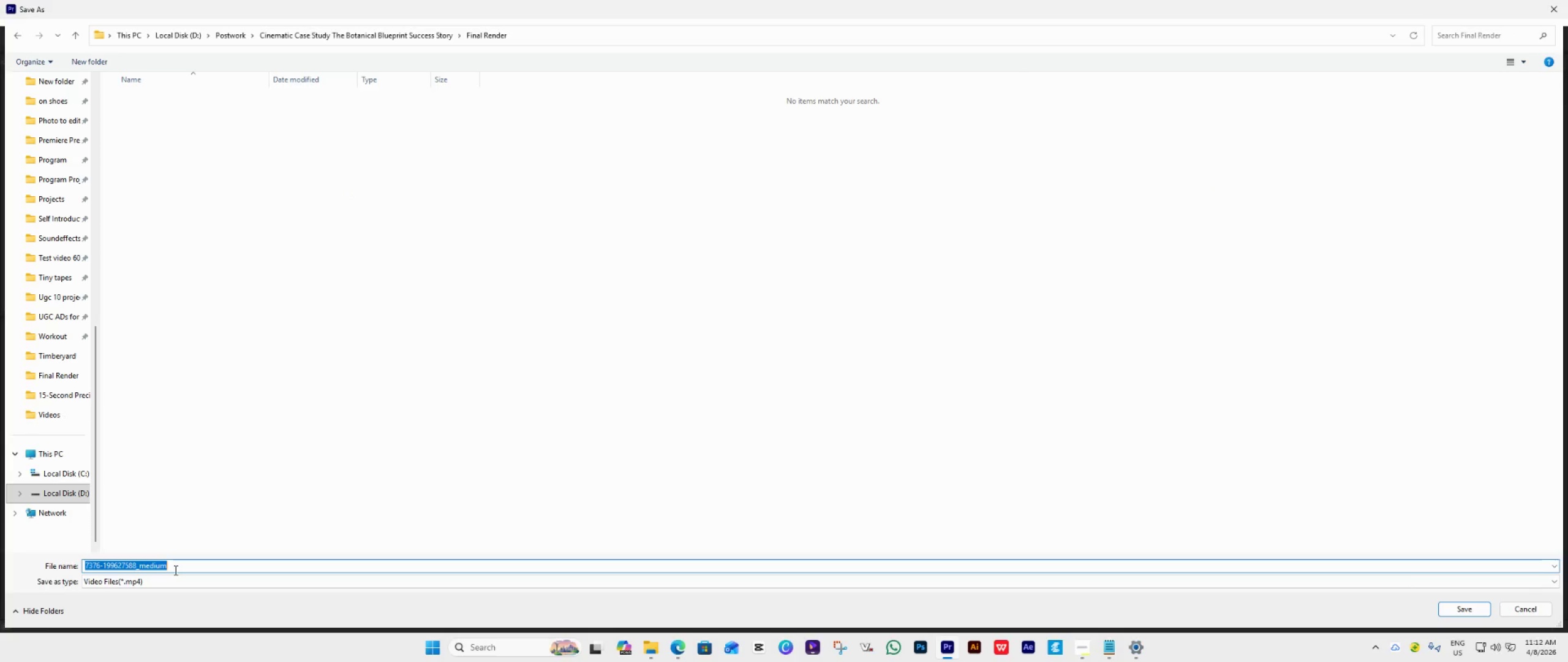 
key(Control+V)
 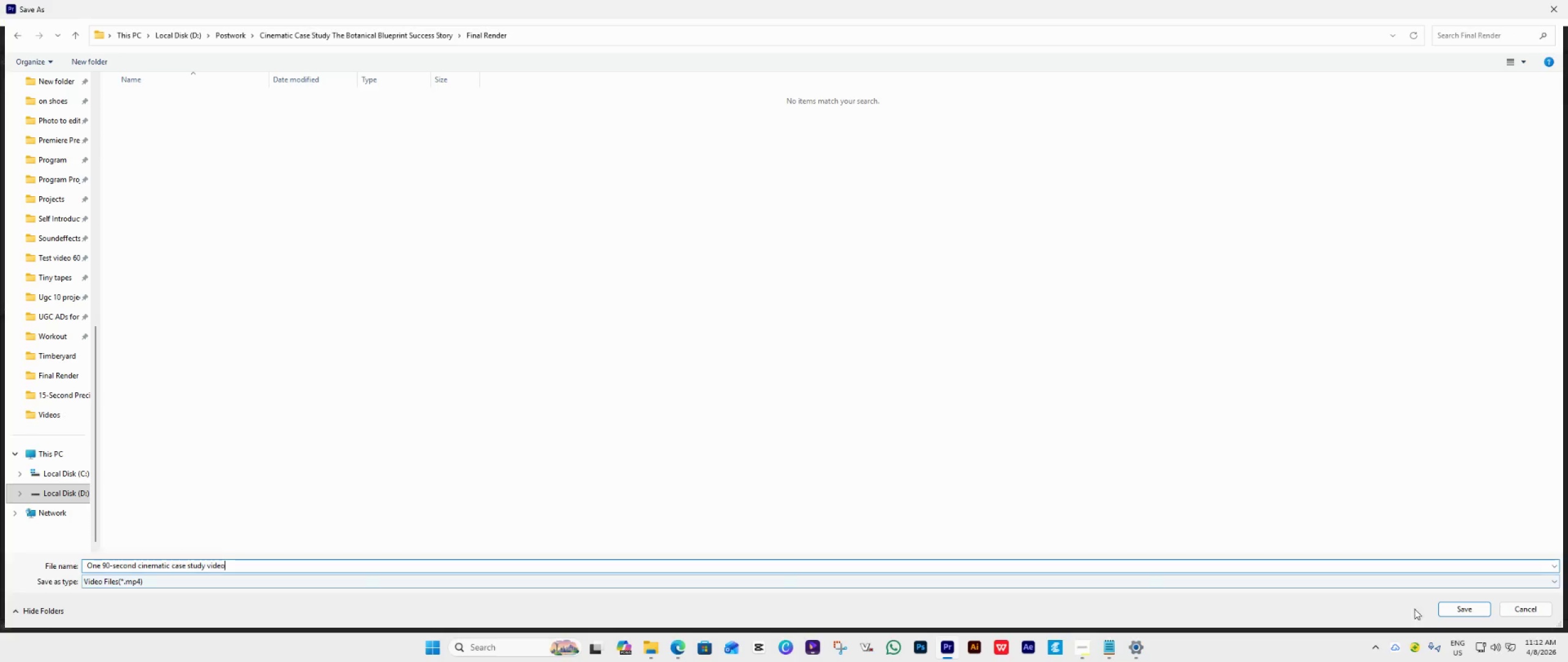 
left_click([1477, 611])
 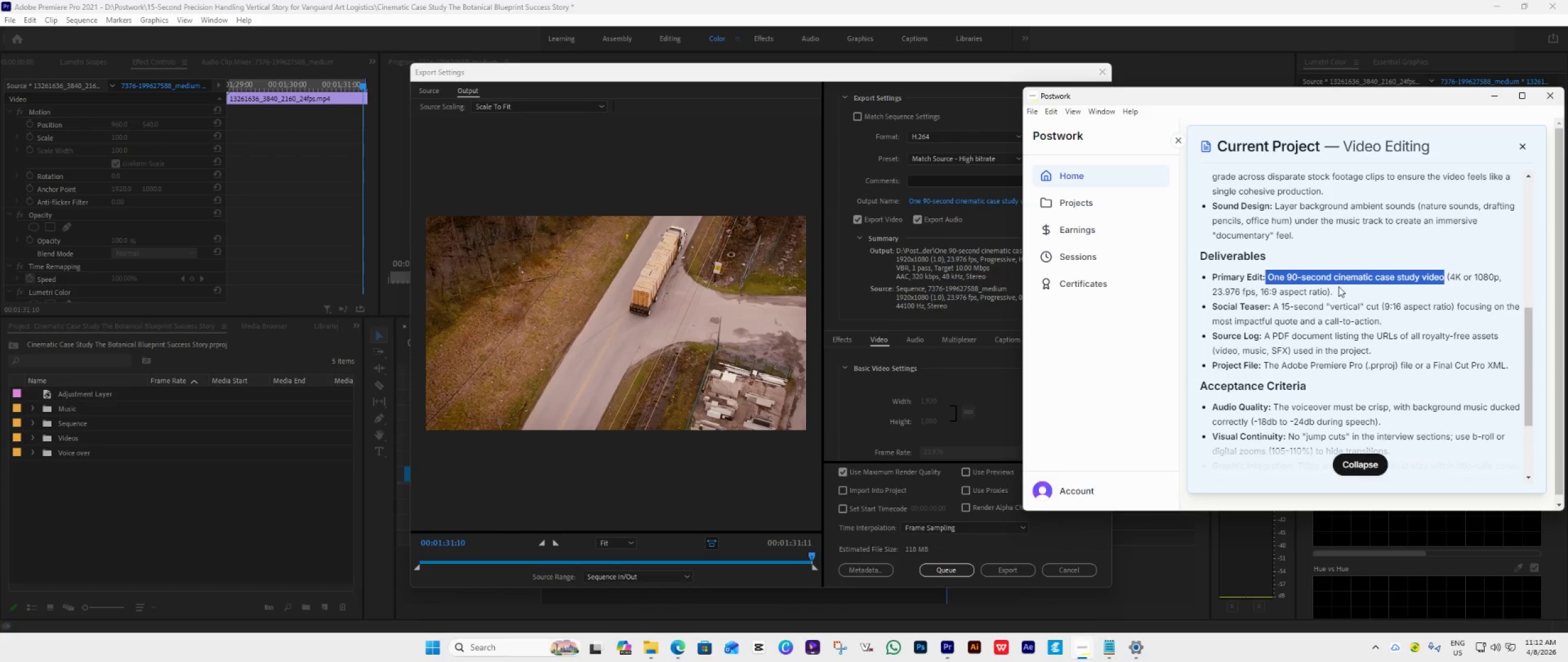 
wait(13.3)
 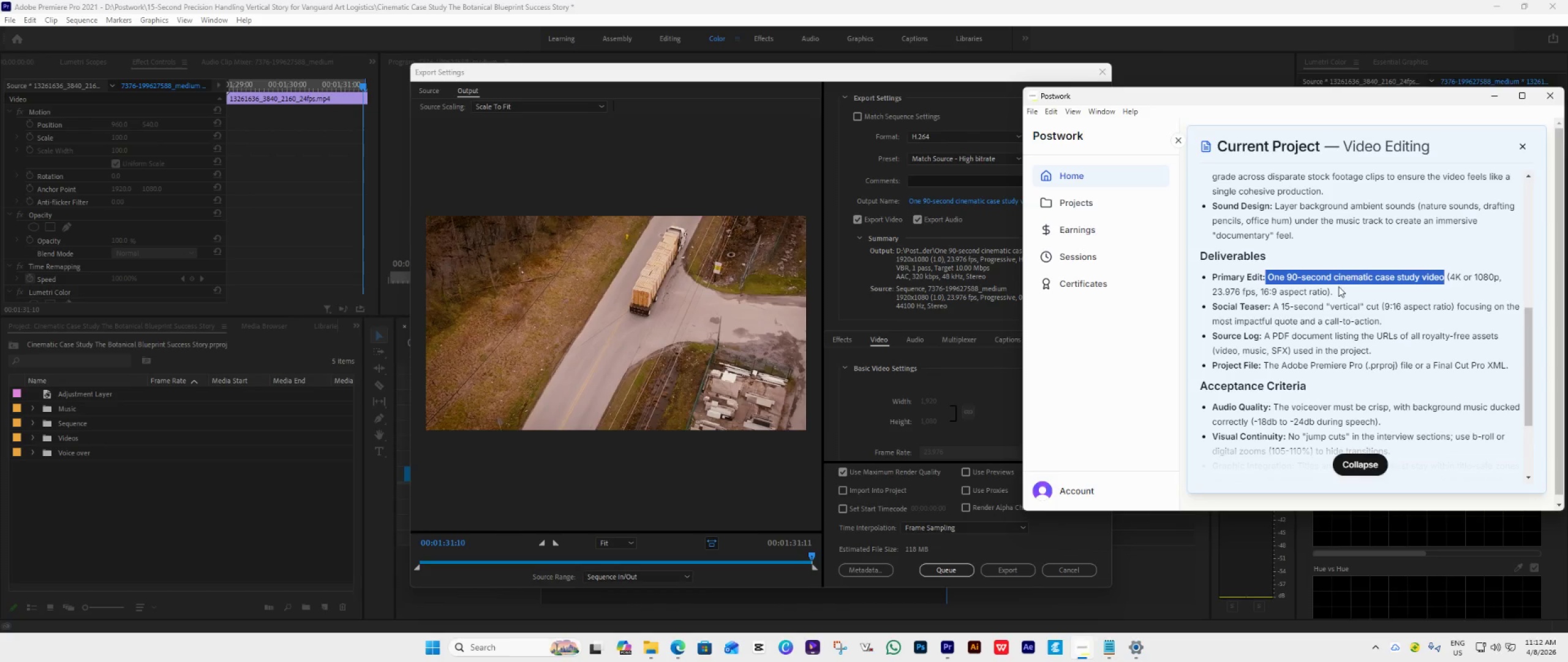 
left_click([1496, 102])
 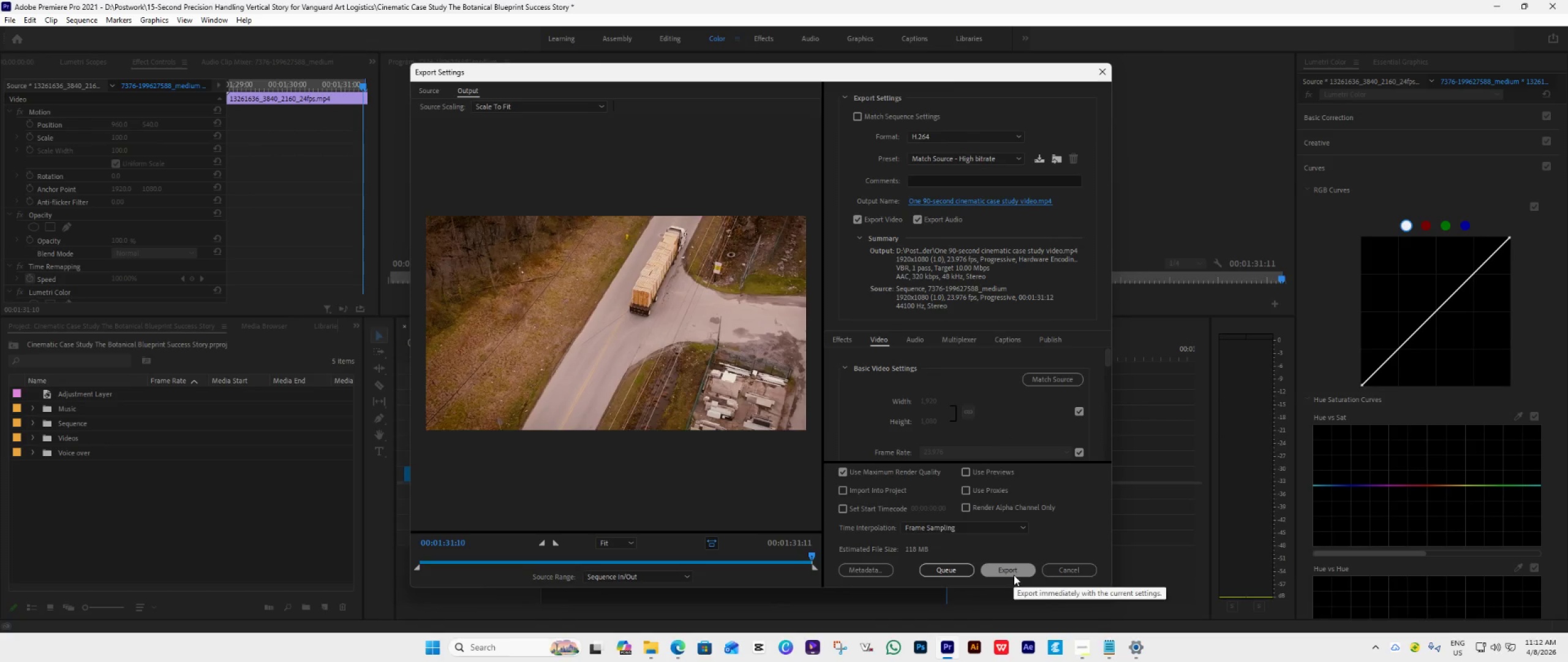 
left_click([1014, 573])
 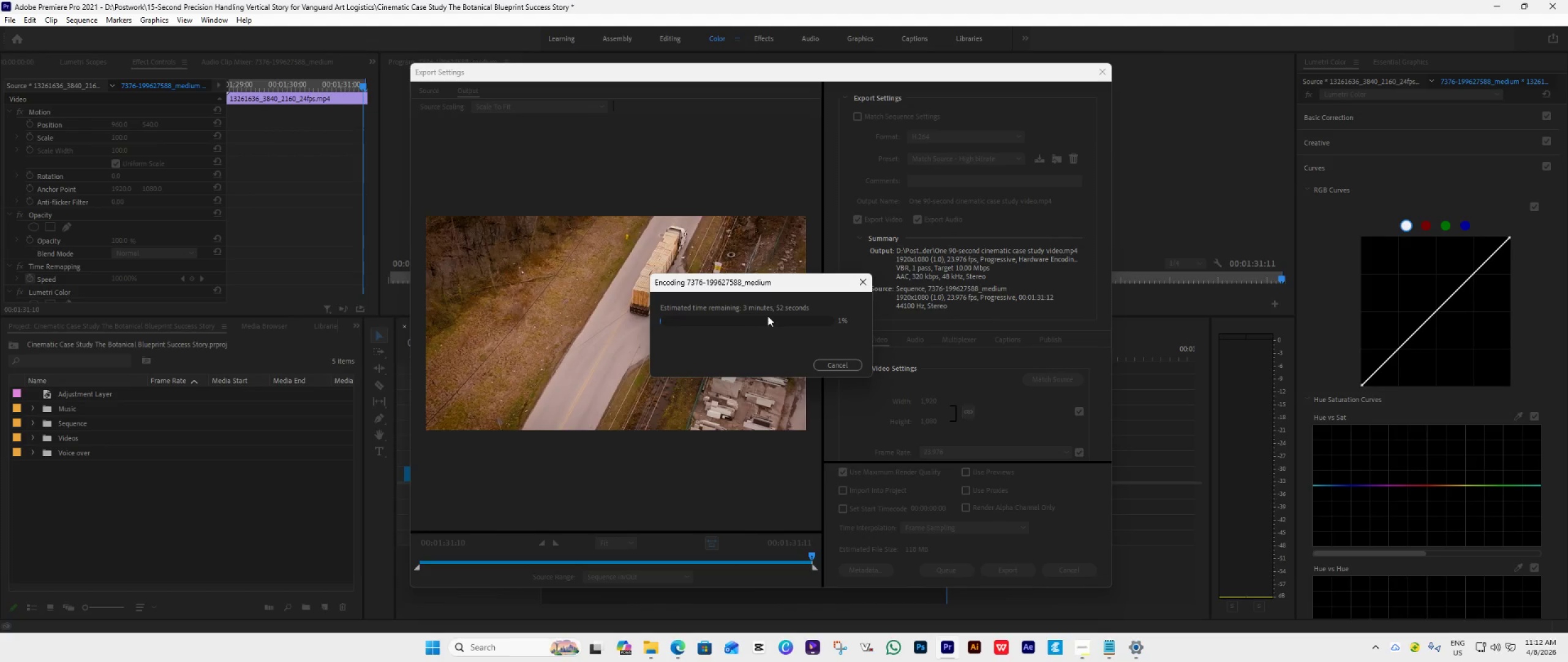 
wait(7.65)
 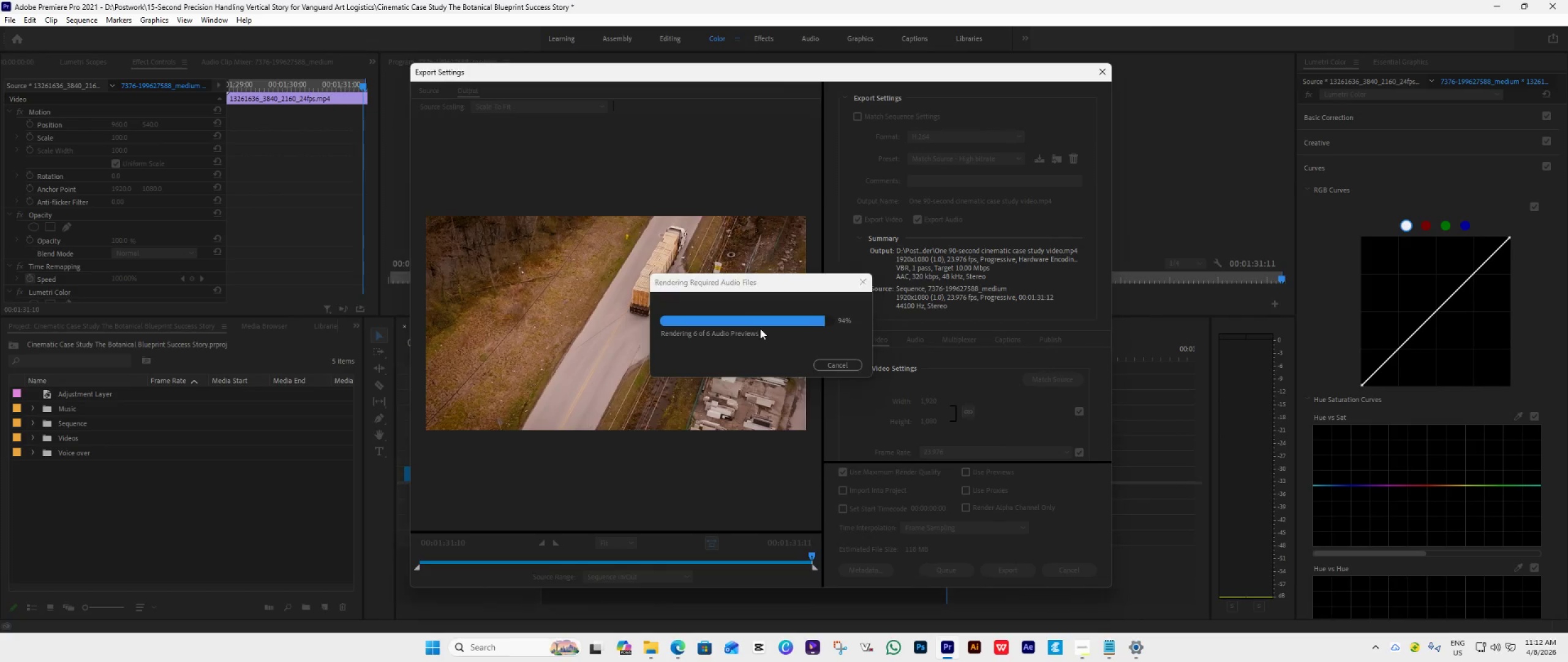 
mouse_move([1093, 627])
 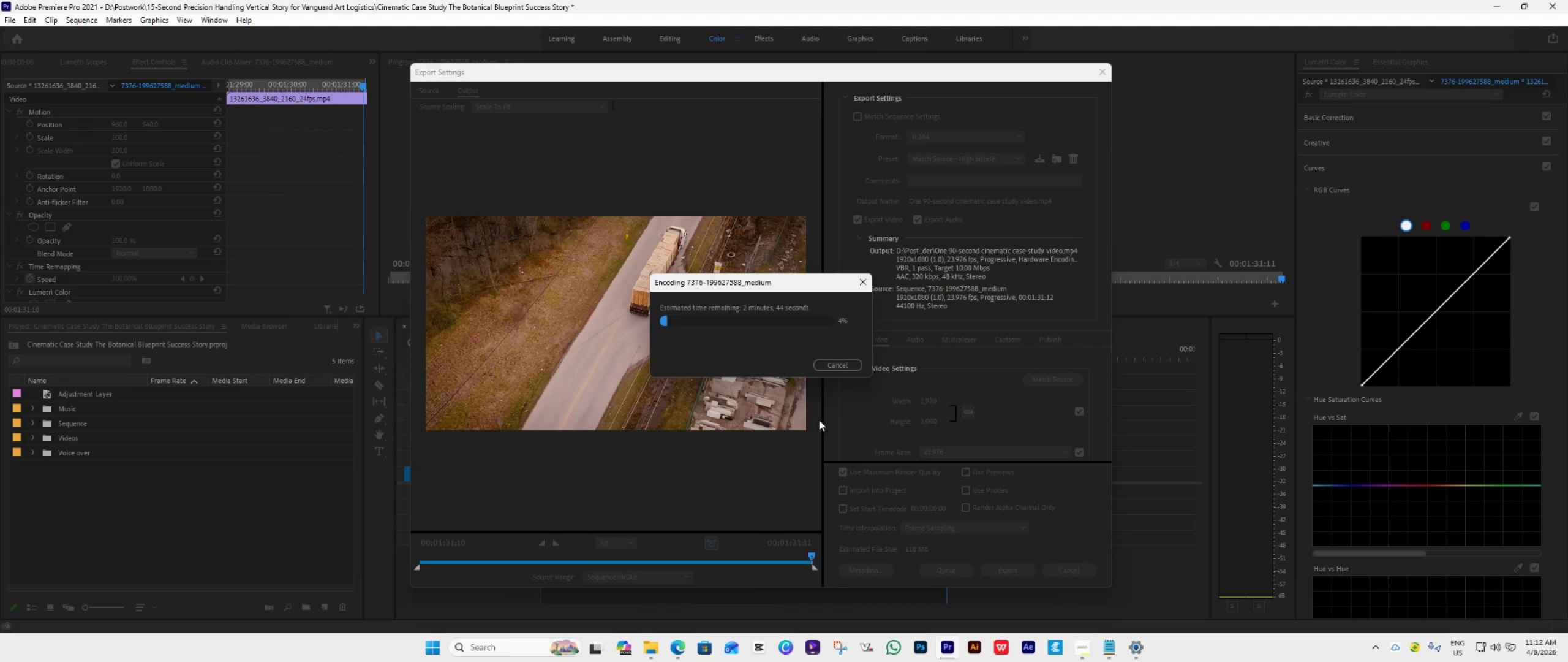 